 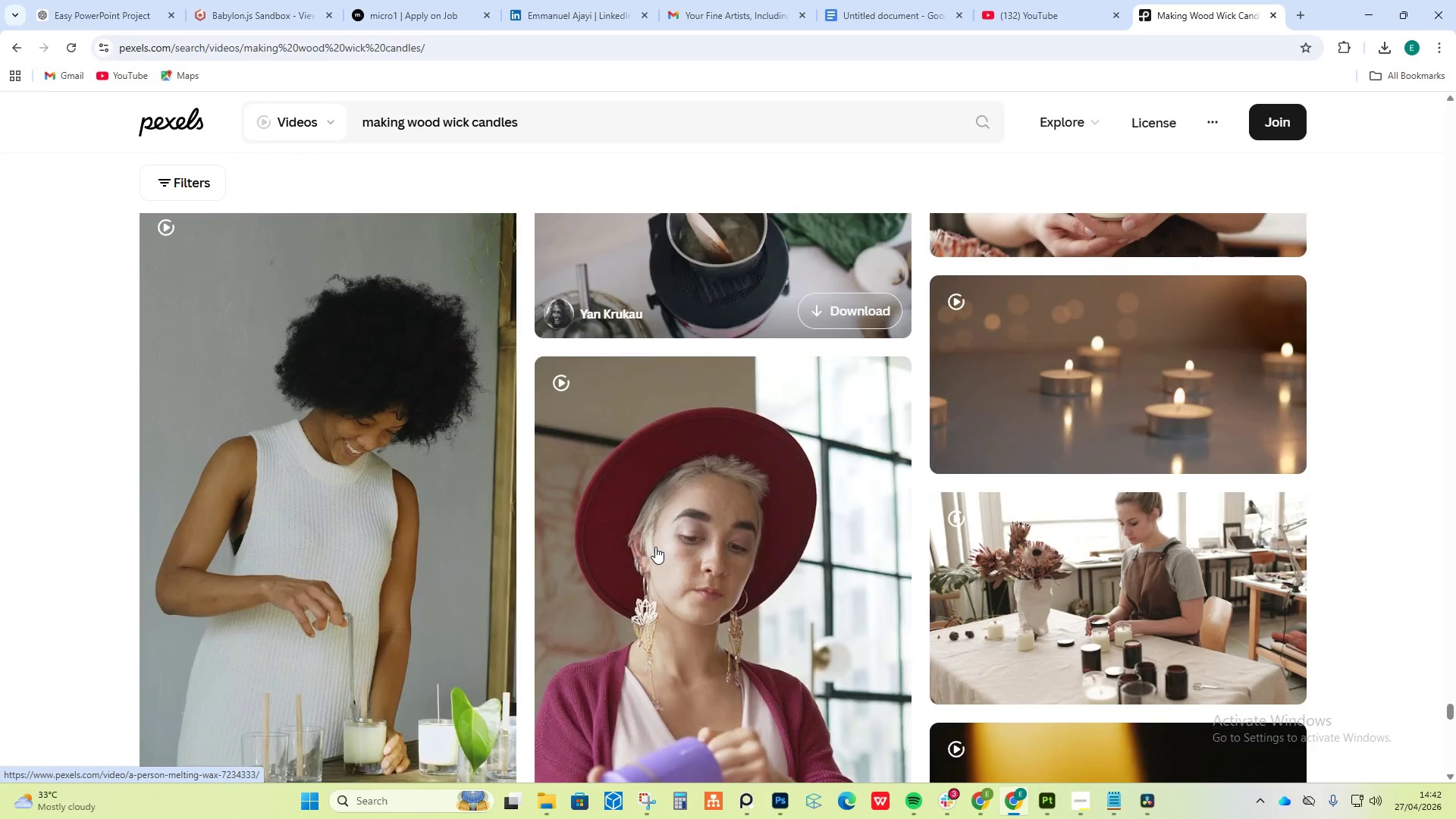 
scroll: coordinate [672, 561], scroll_direction: up, amount: 27.0
 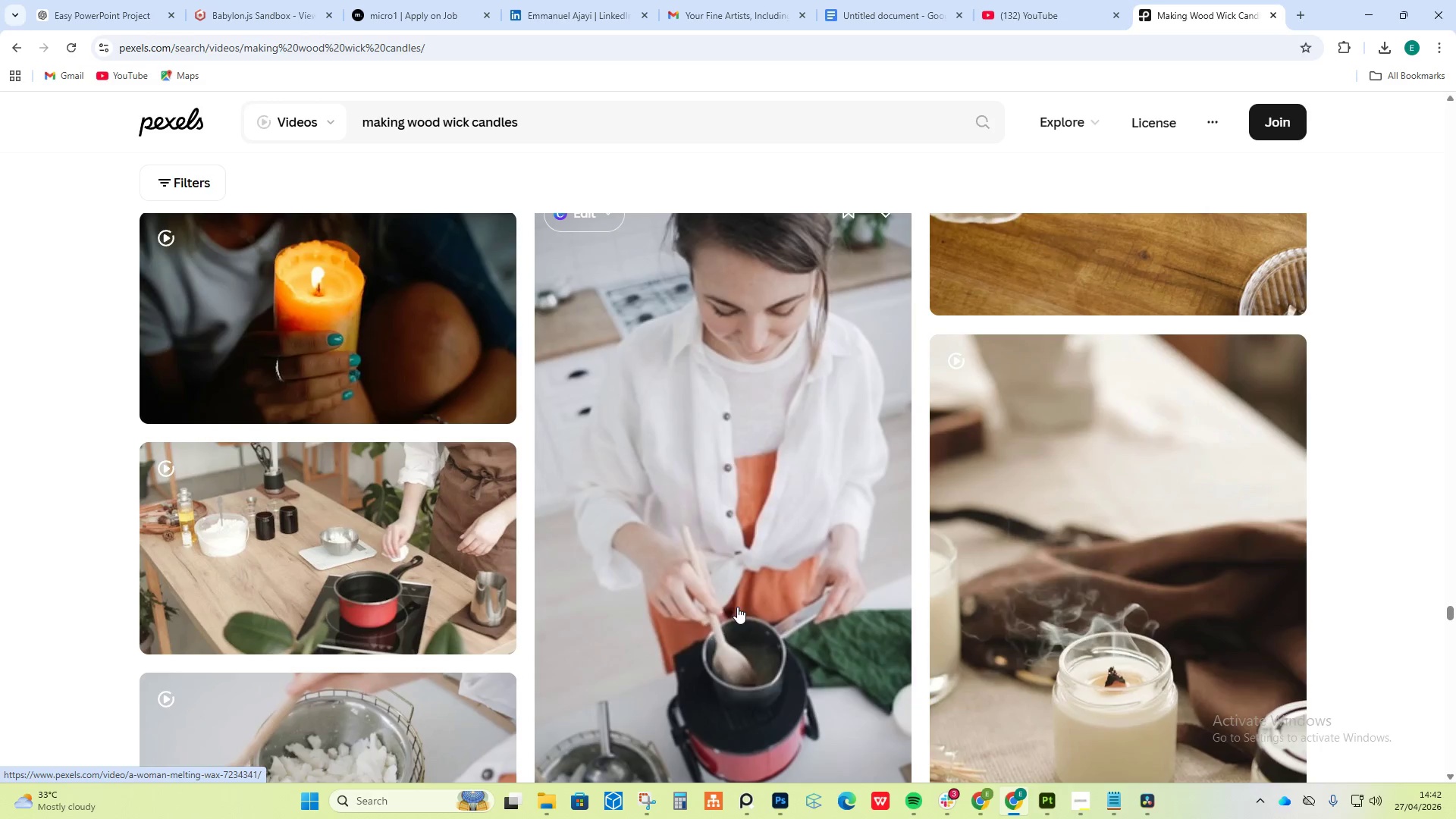 
scroll: coordinate [746, 623], scroll_direction: down, amount: 3.0
 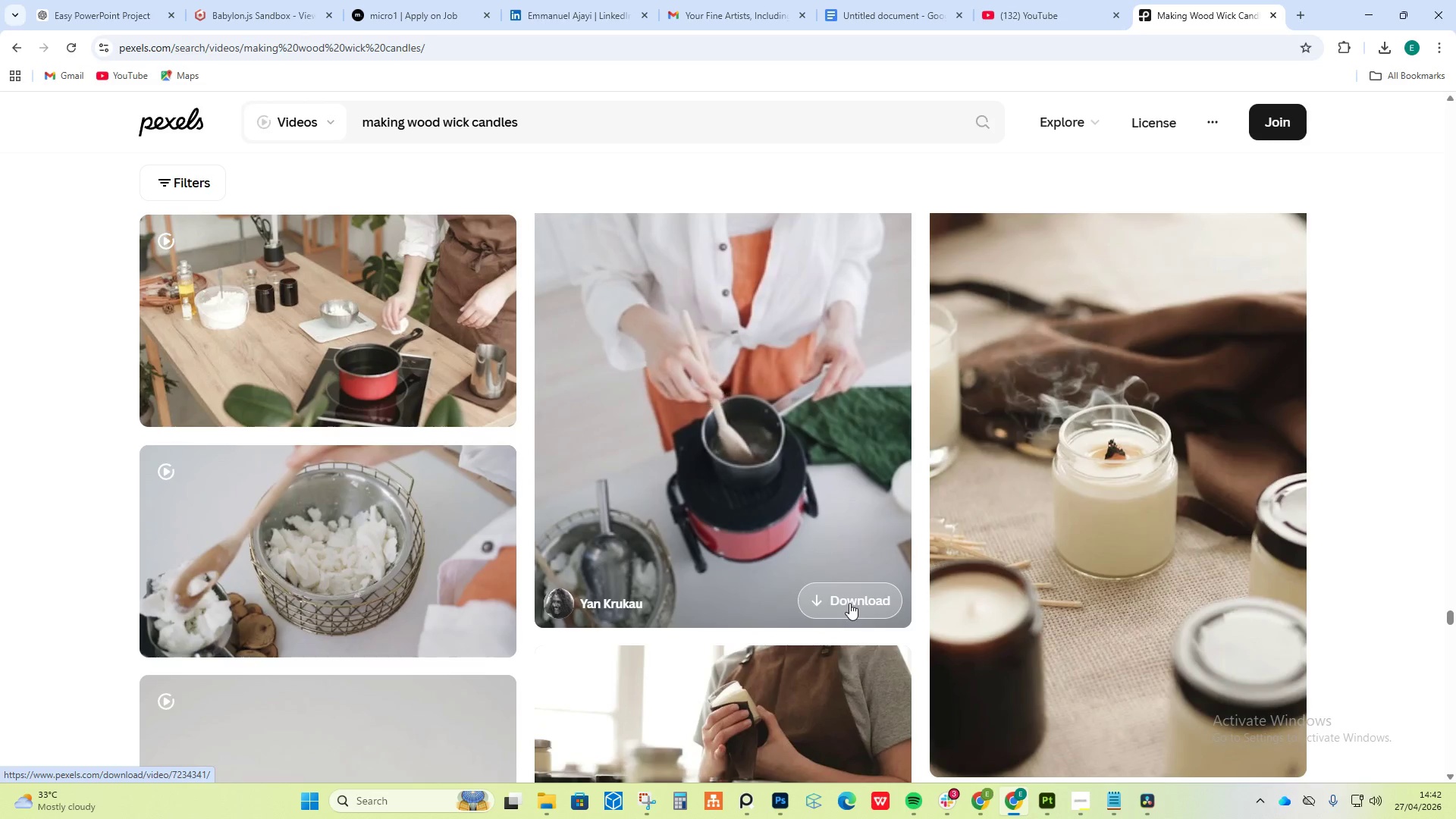 
left_click([849, 603])
 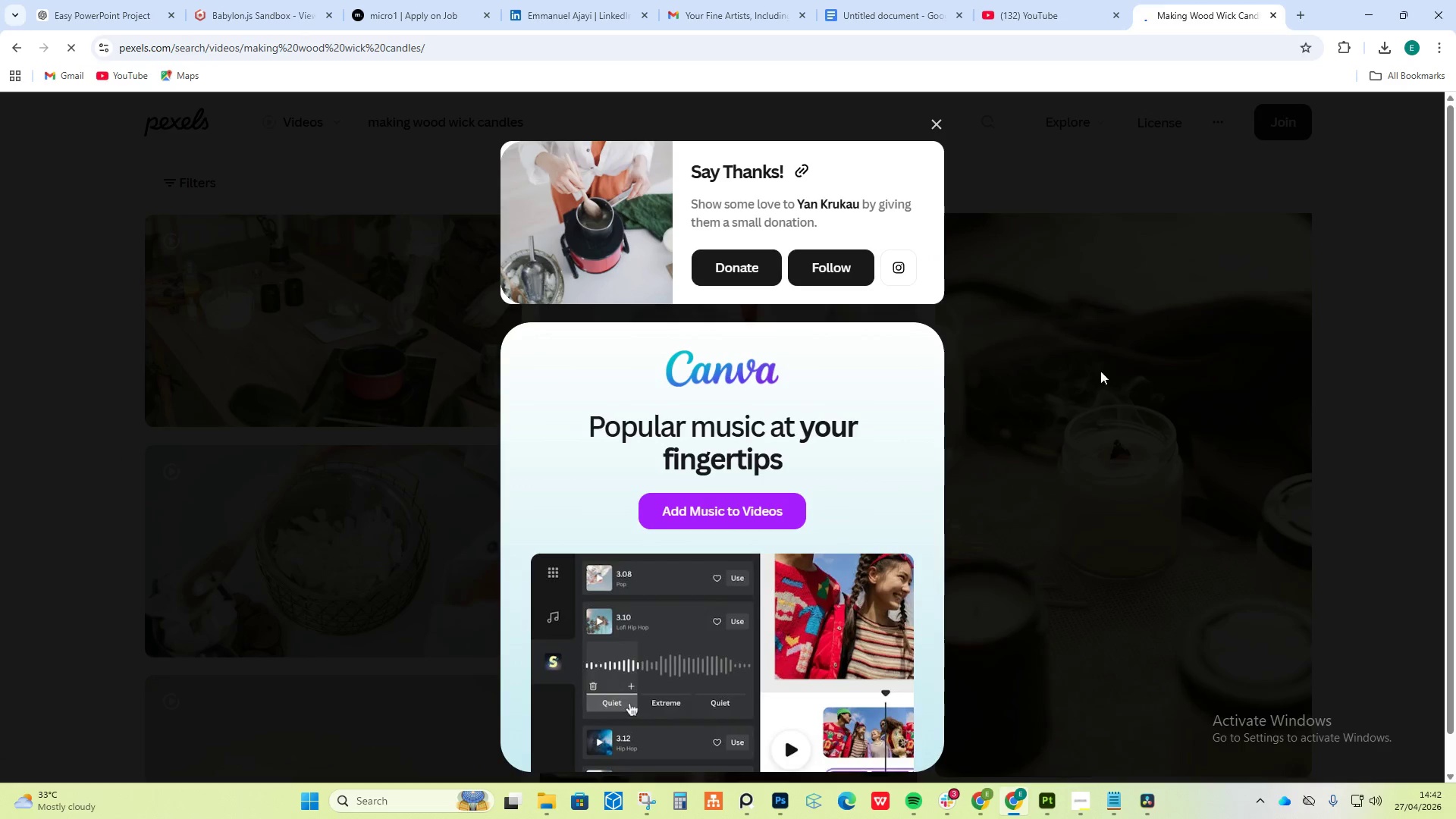 
scroll: coordinate [762, 492], scroll_direction: up, amount: 52.0
 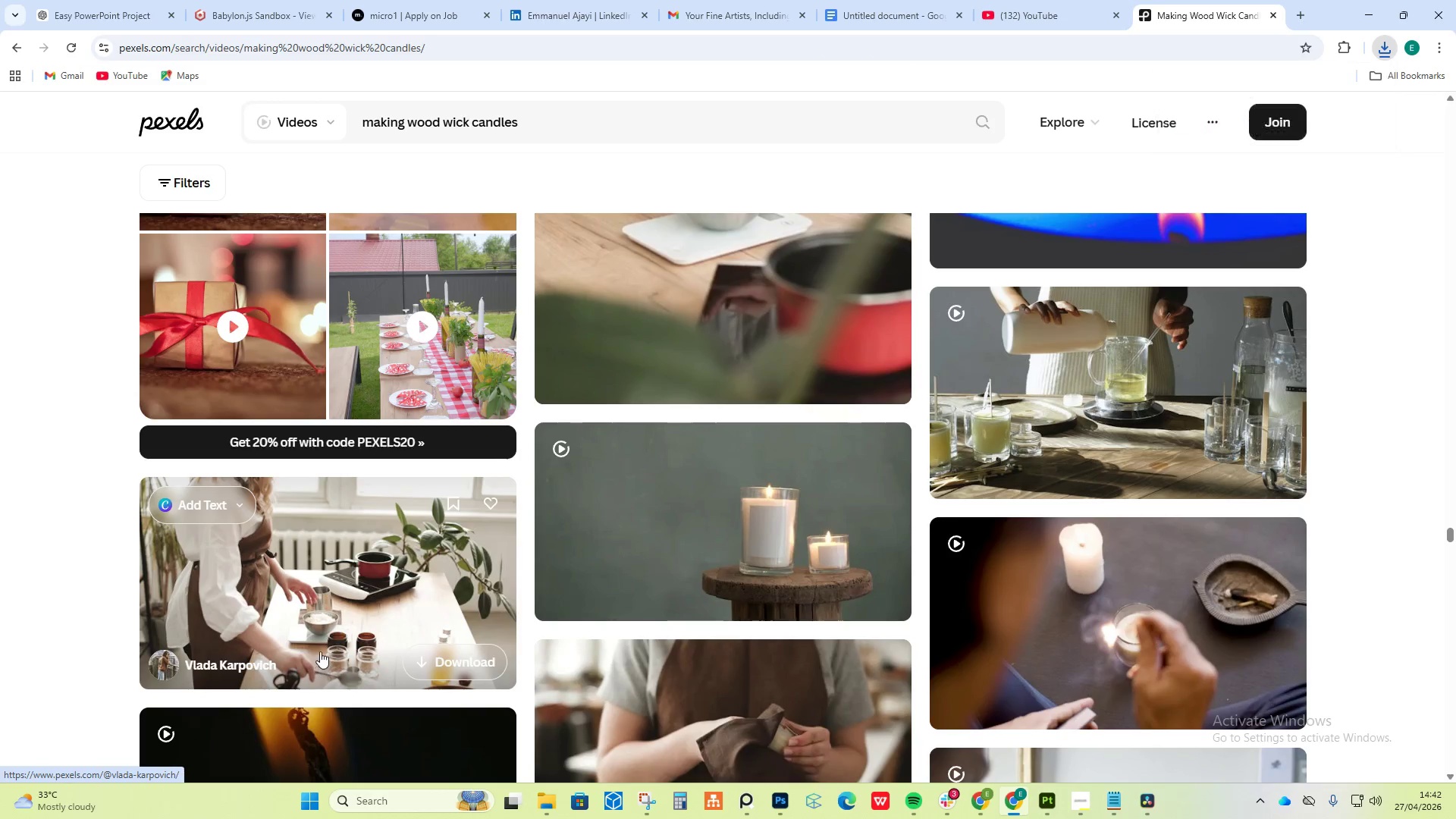 
left_click([341, 598])
 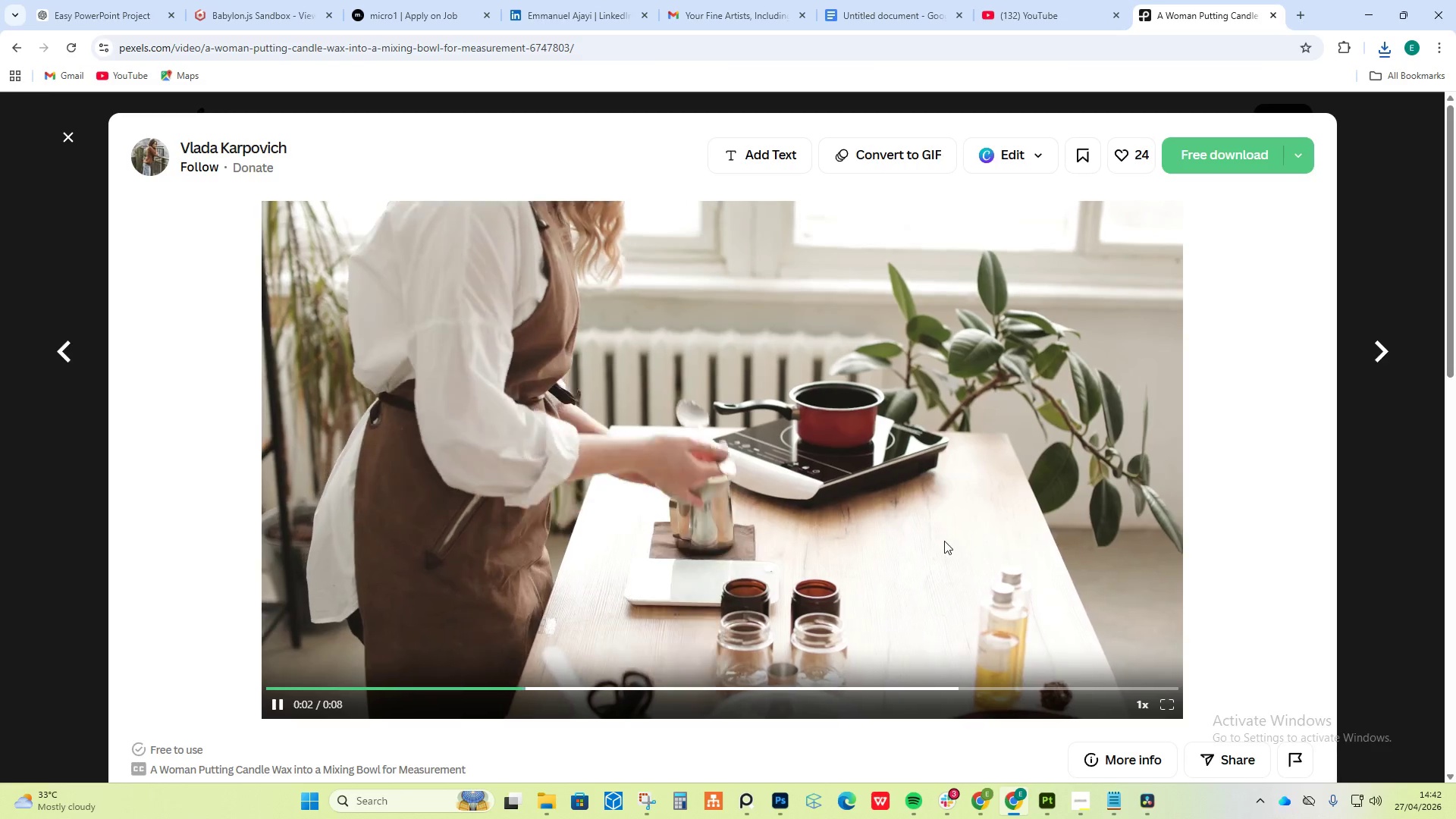 
wait(6.27)
 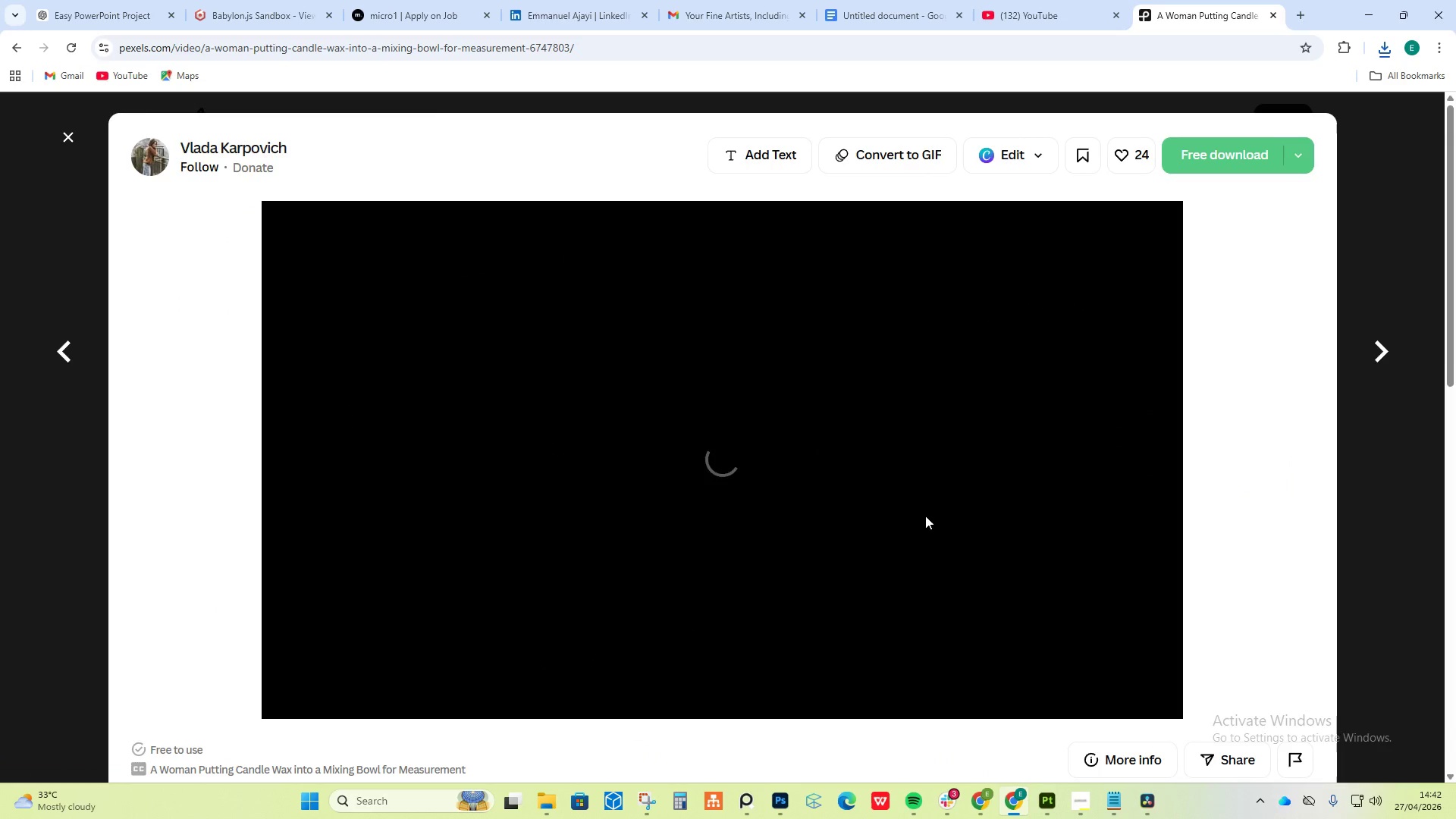 
left_click([85, 242])
 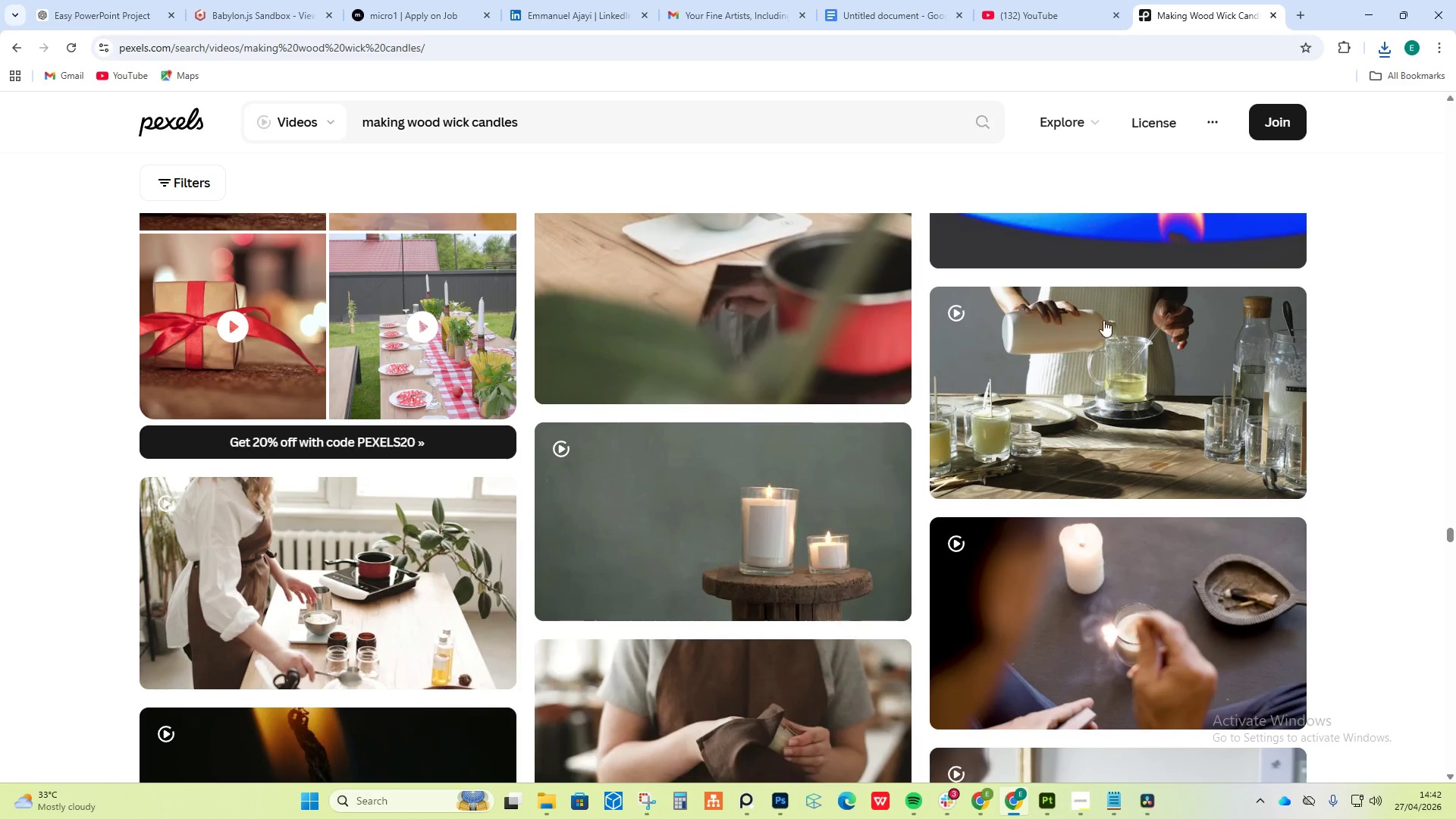 
scroll: coordinate [1062, 502], scroll_direction: up, amount: 16.0
 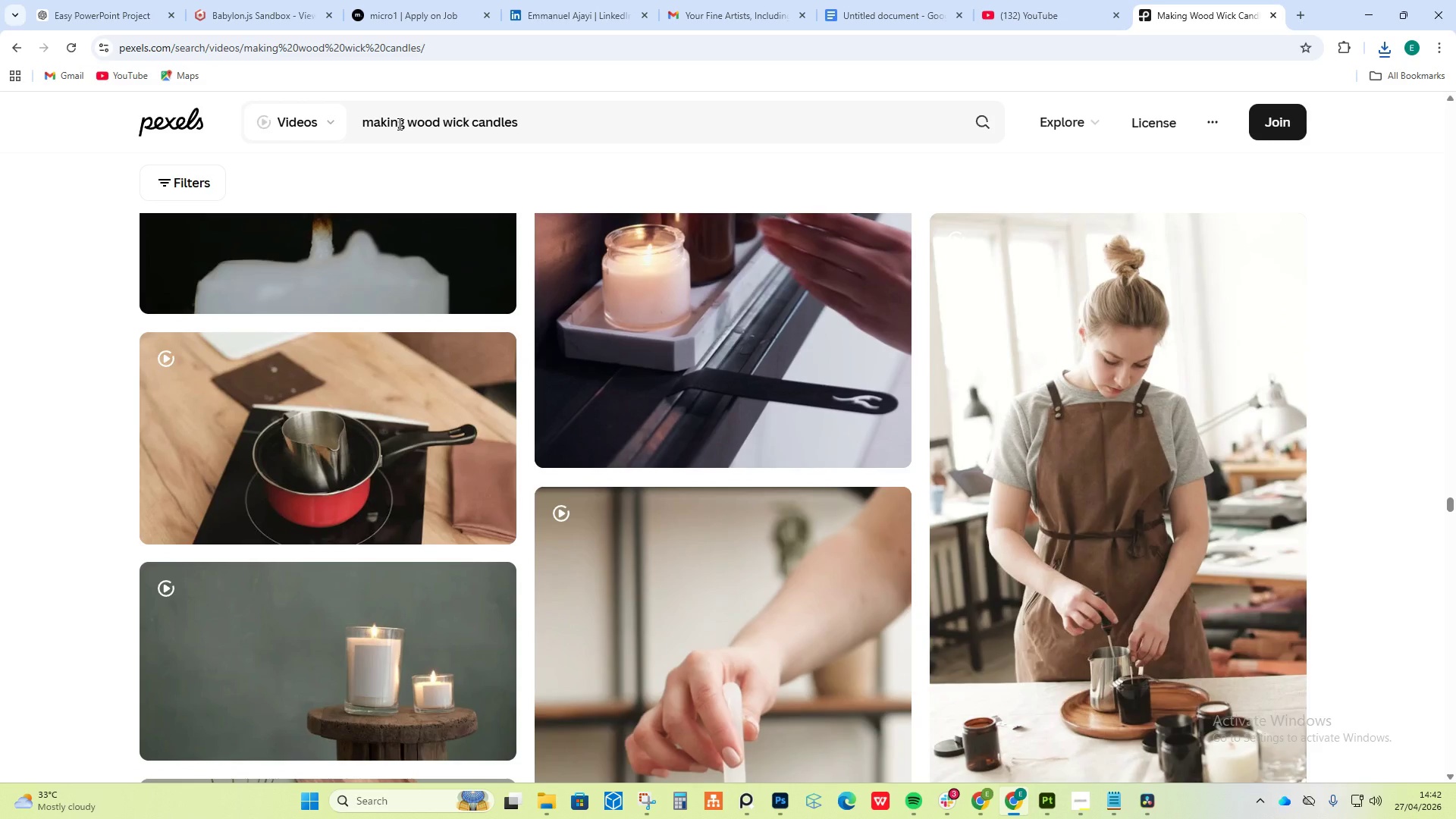 
left_click_drag(start_coordinate=[406, 123], to_coordinate=[347, 123])
 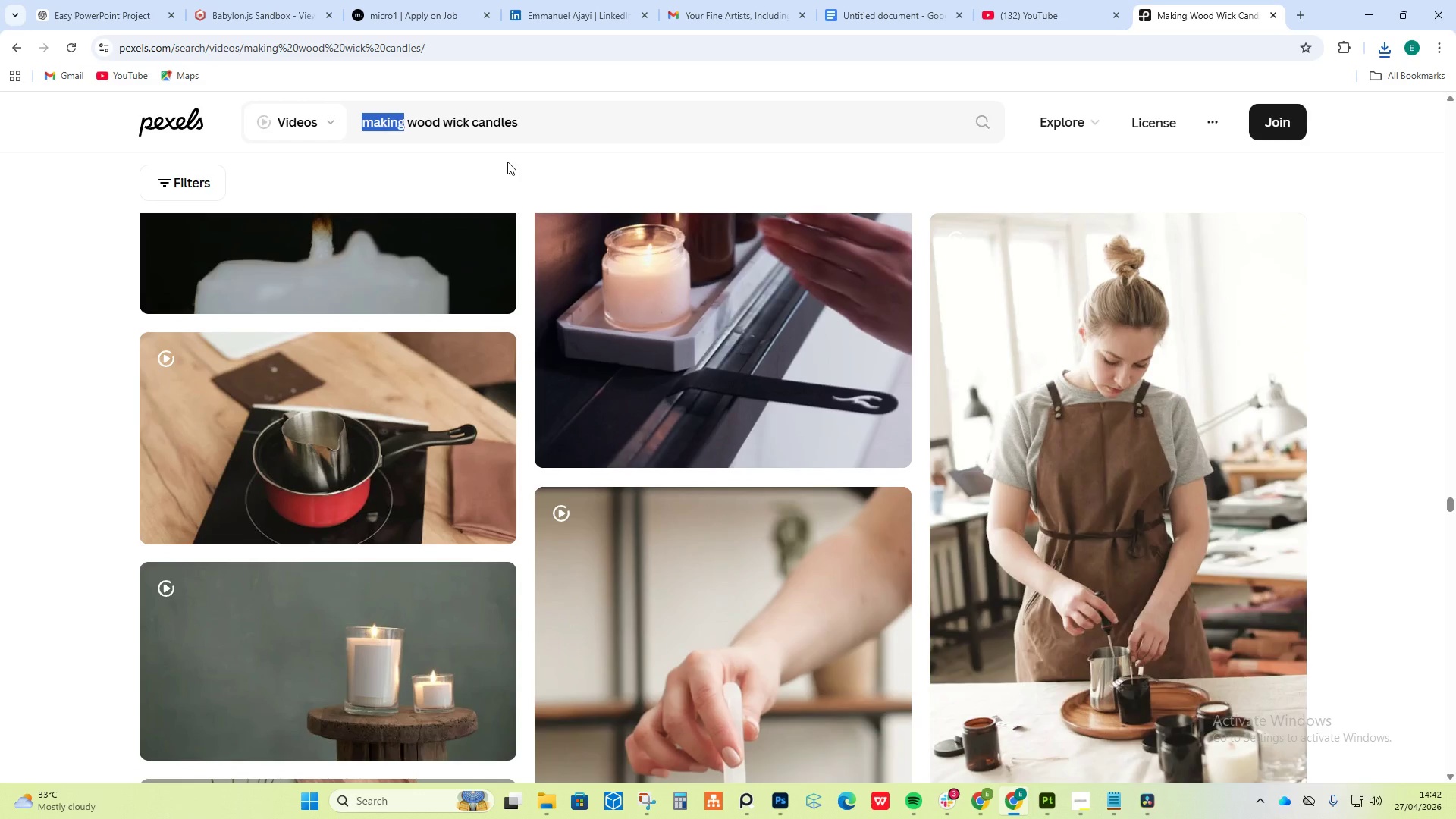 
type(showin)
 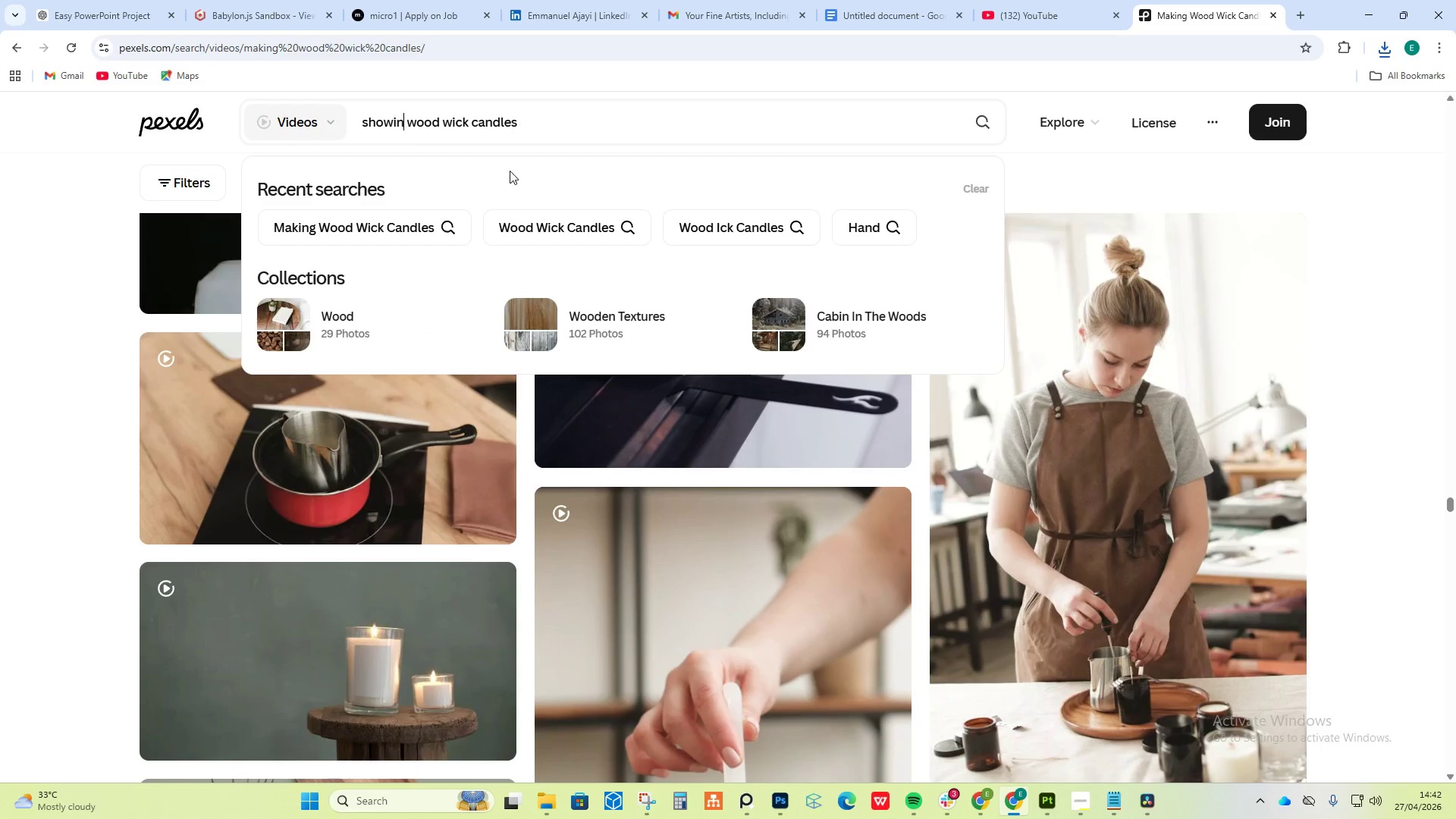 
key(G)
 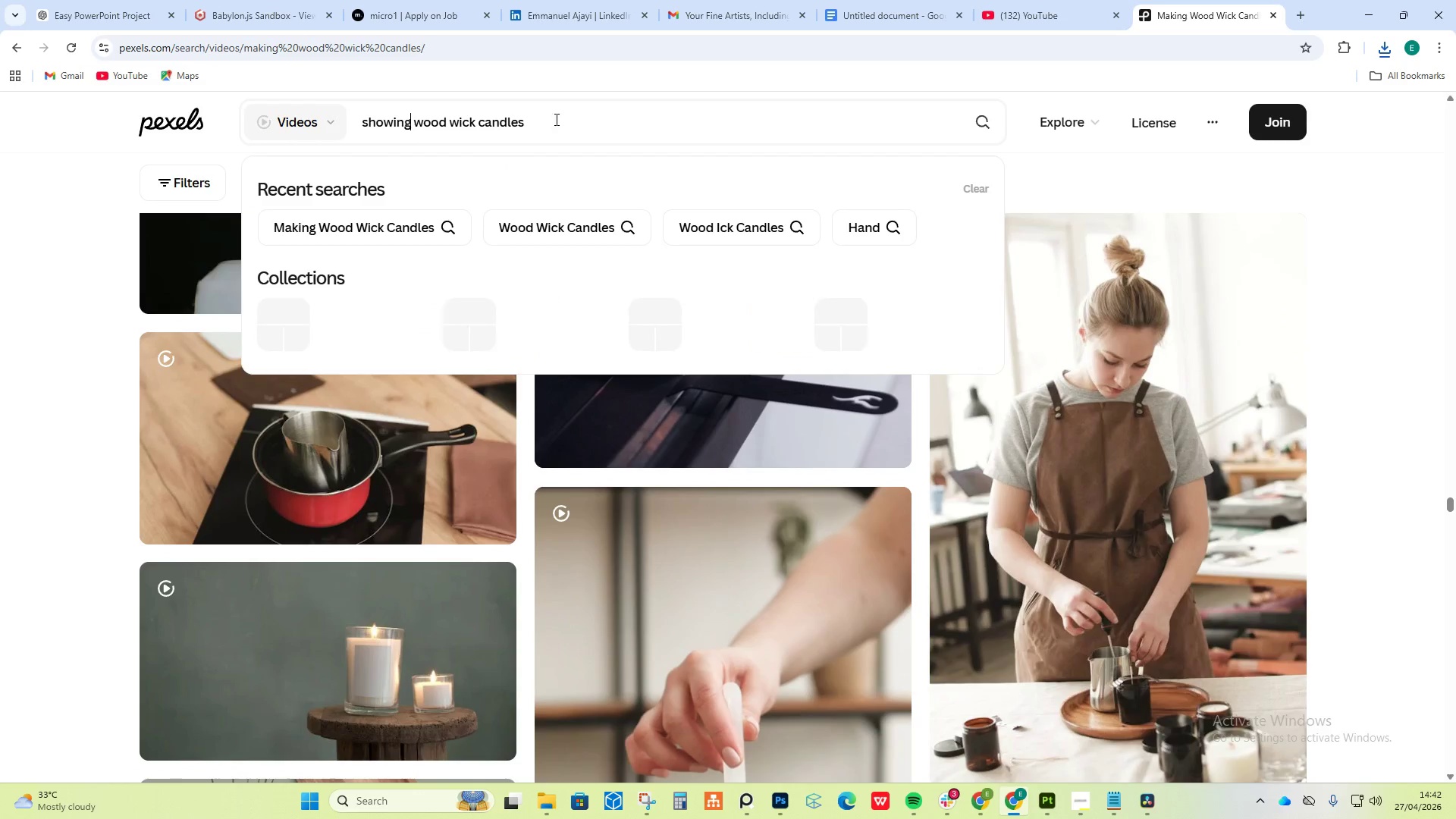 
left_click([559, 119])
 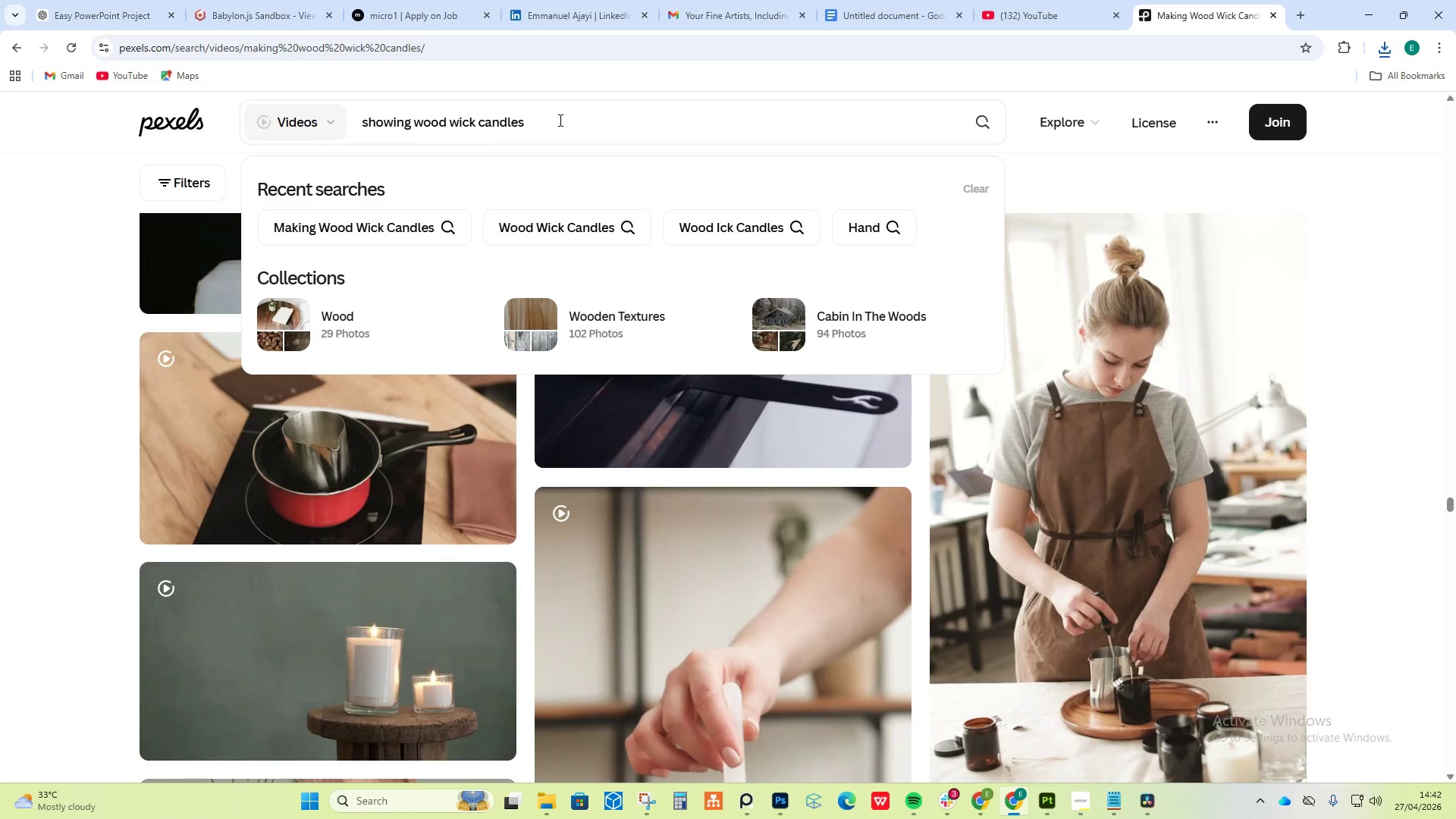 
type( materials)
 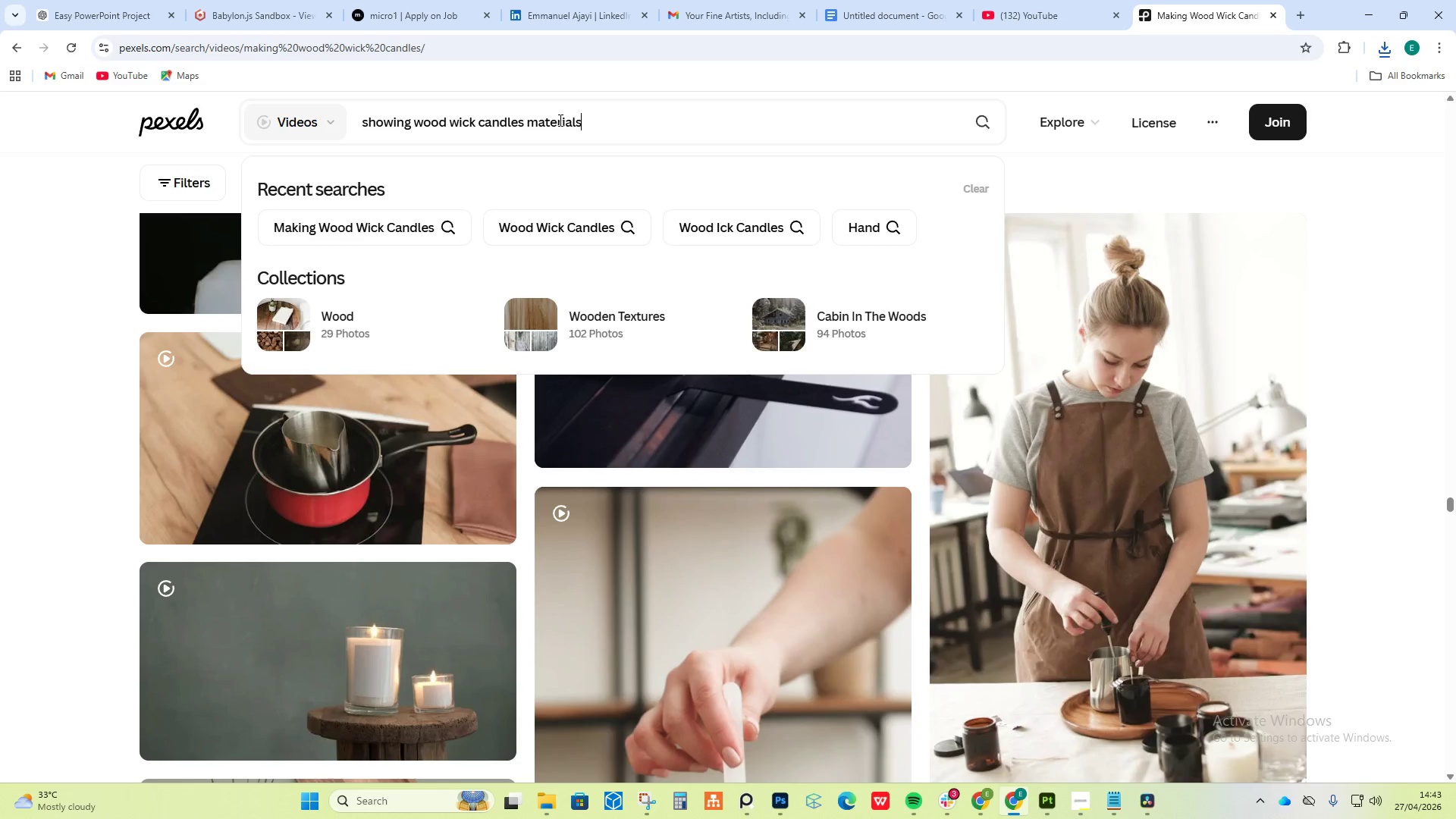 
key(Enter)
 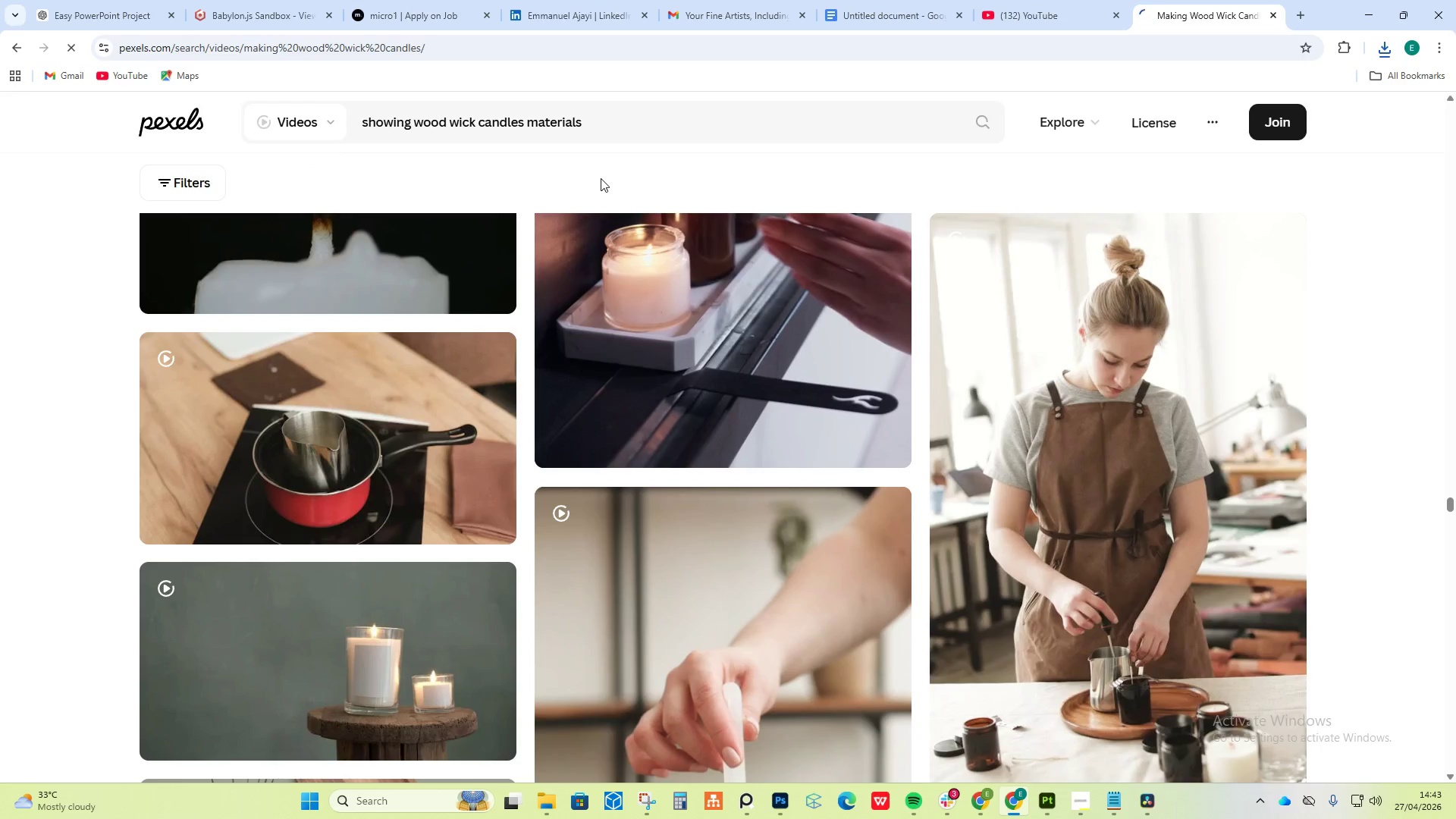 
scroll: coordinate [704, 406], scroll_direction: down, amount: 15.0
 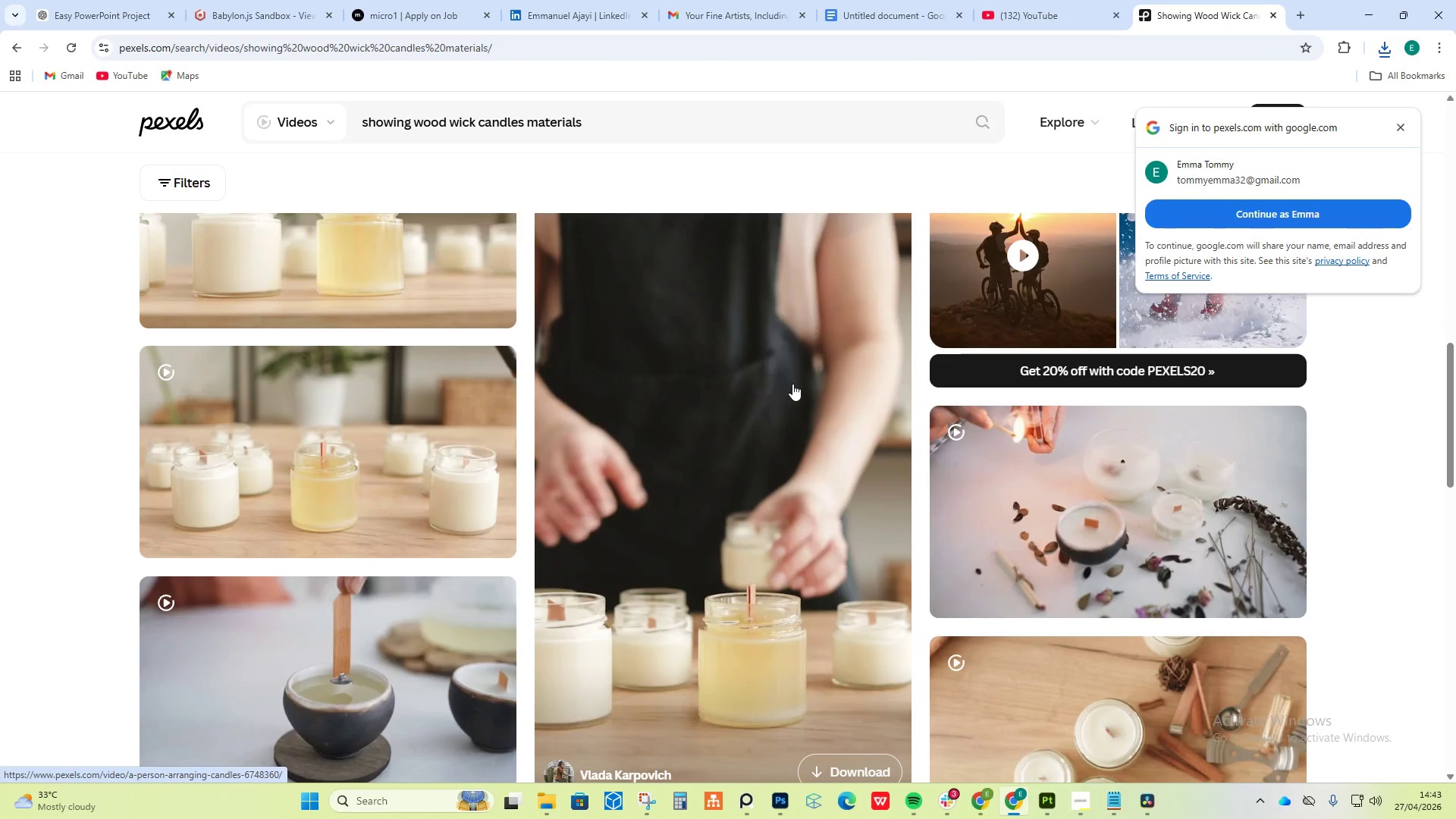 
scroll: coordinate [793, 383], scroll_direction: down, amount: 5.0